 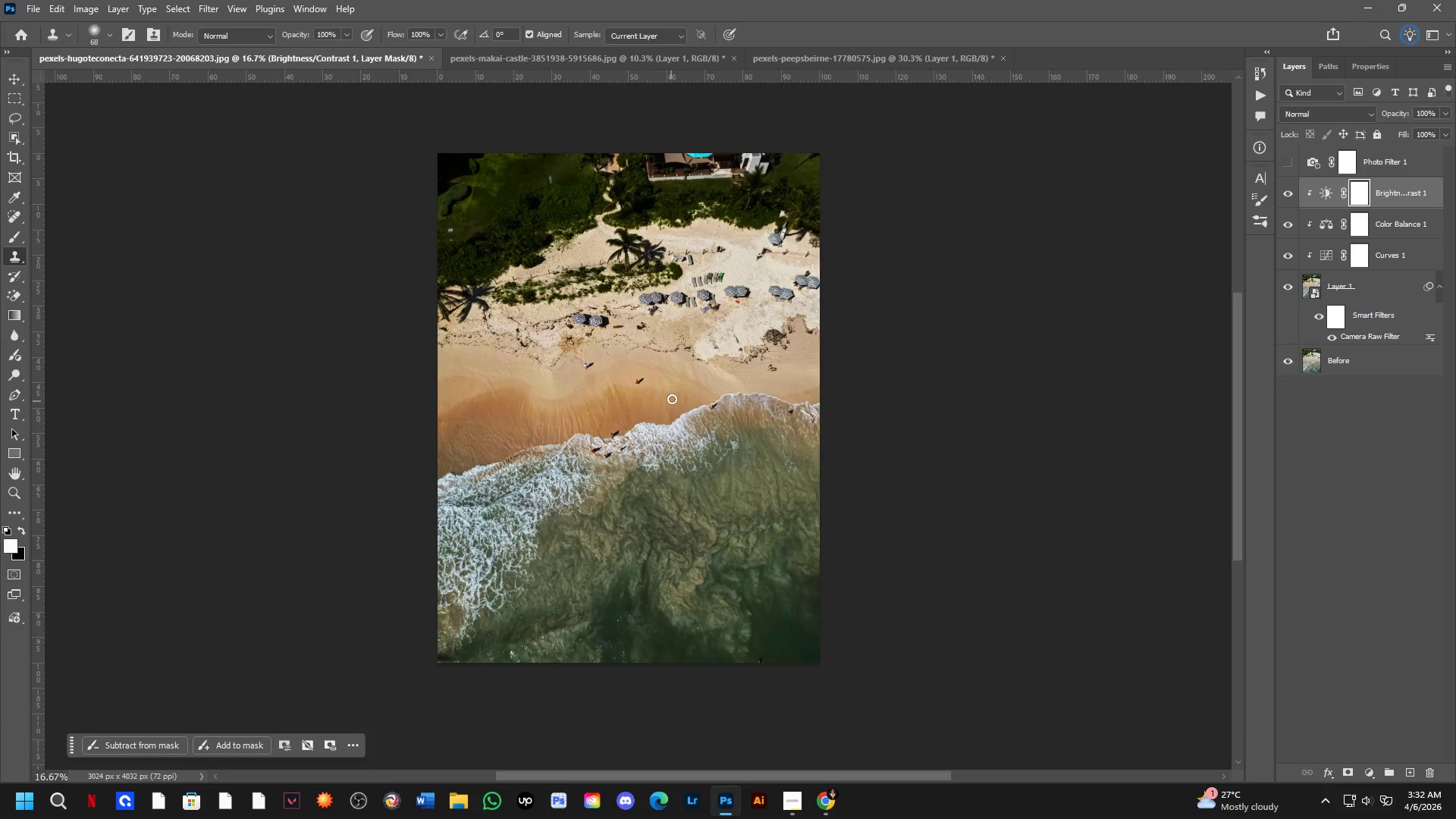 
key(Shift+ShiftLeft)
 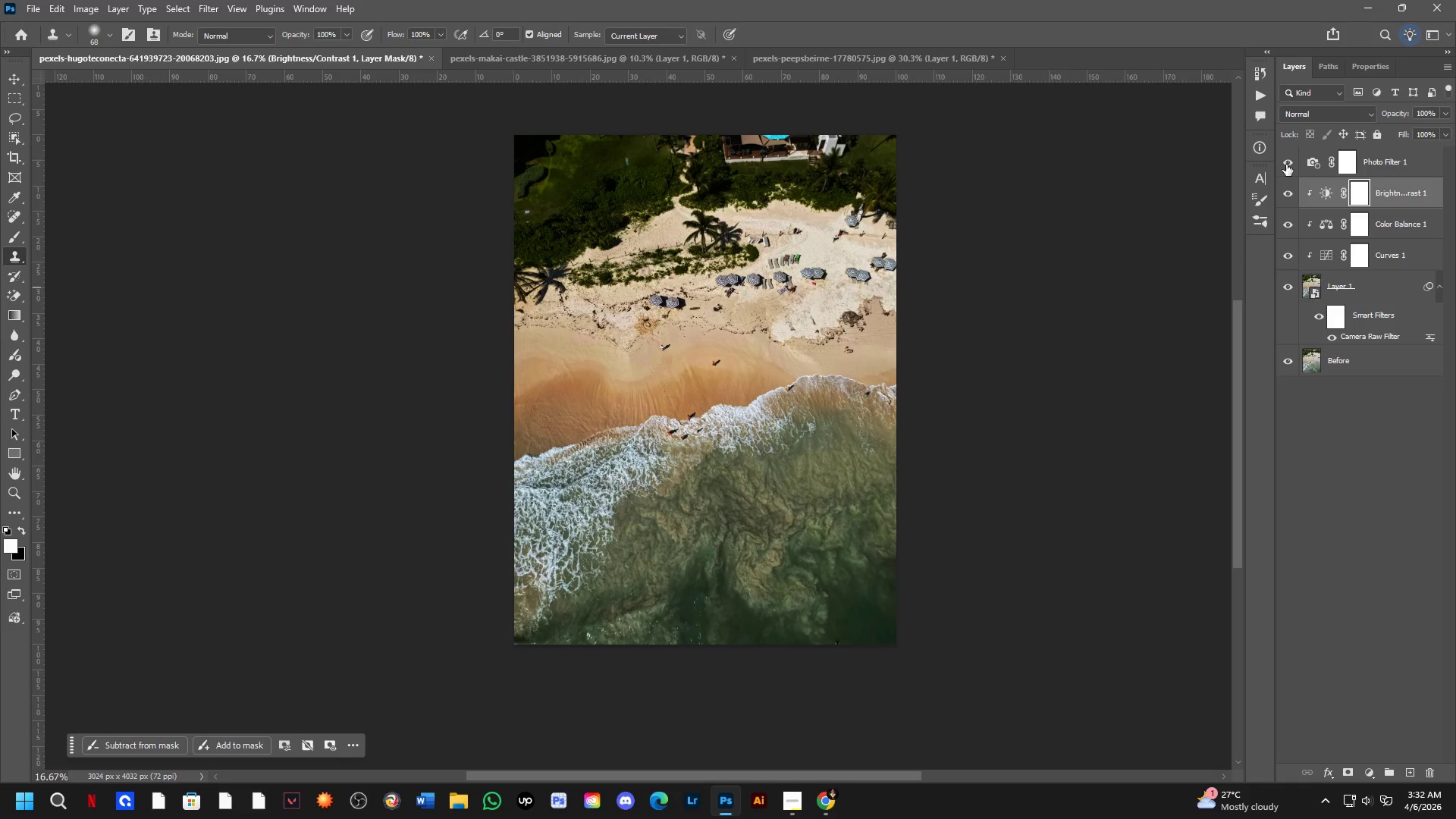 
scroll: coordinate [784, 372], scroll_direction: none, amount: 0.0
 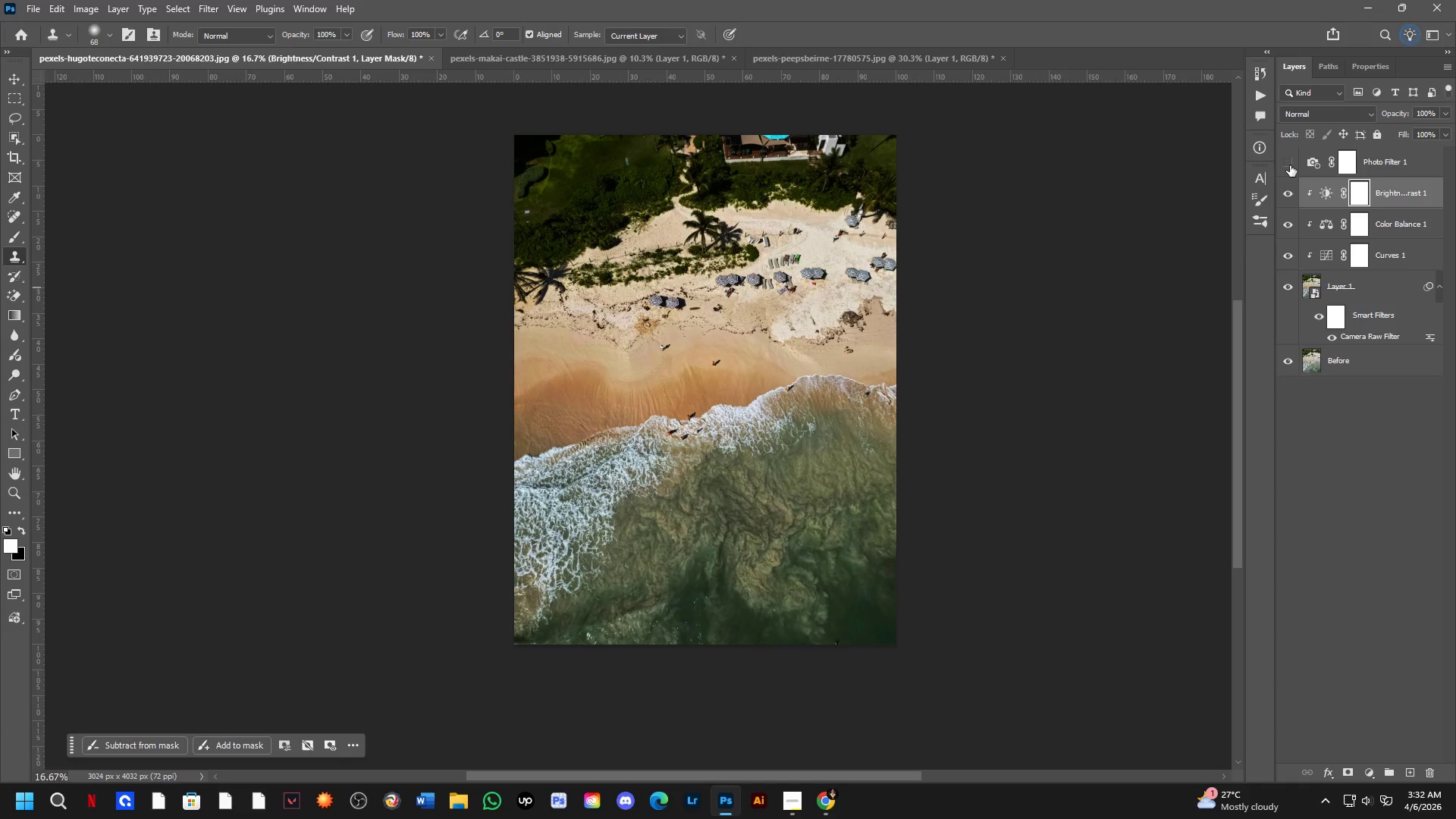 
double_click([1286, 165])
 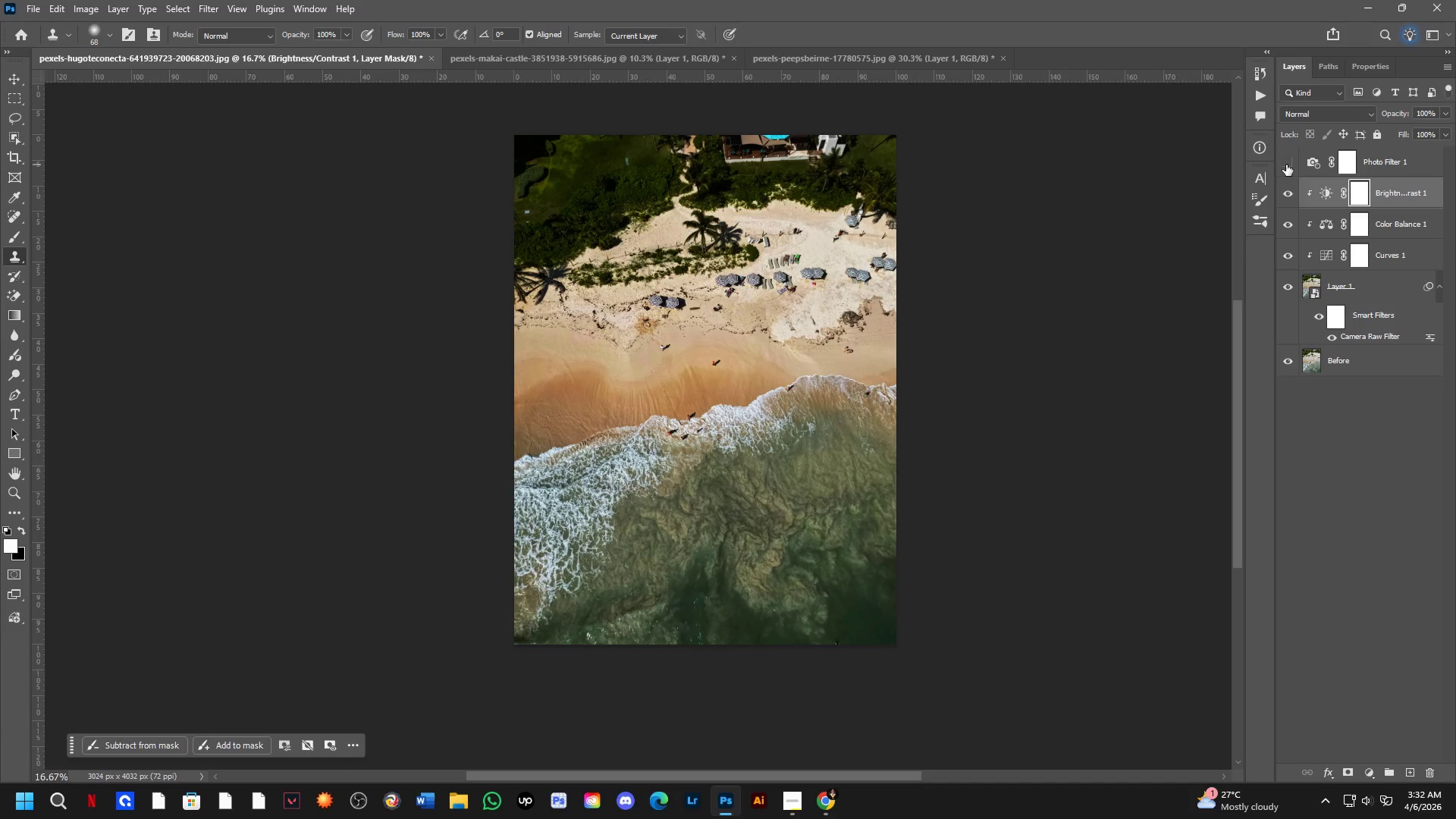 
left_click([1286, 165])
 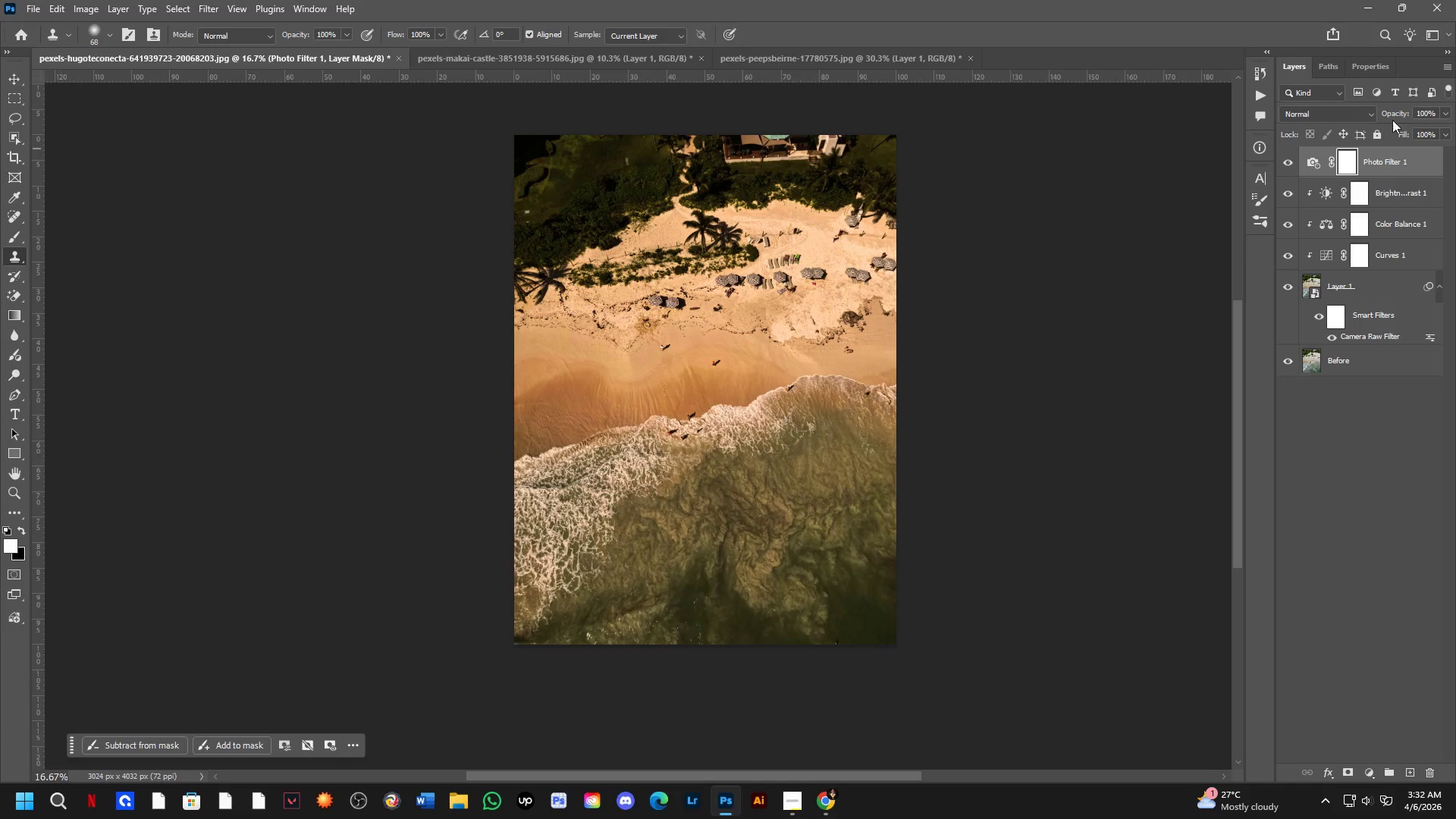 
left_click_drag(start_coordinate=[1399, 114], to_coordinate=[1386, 114])
 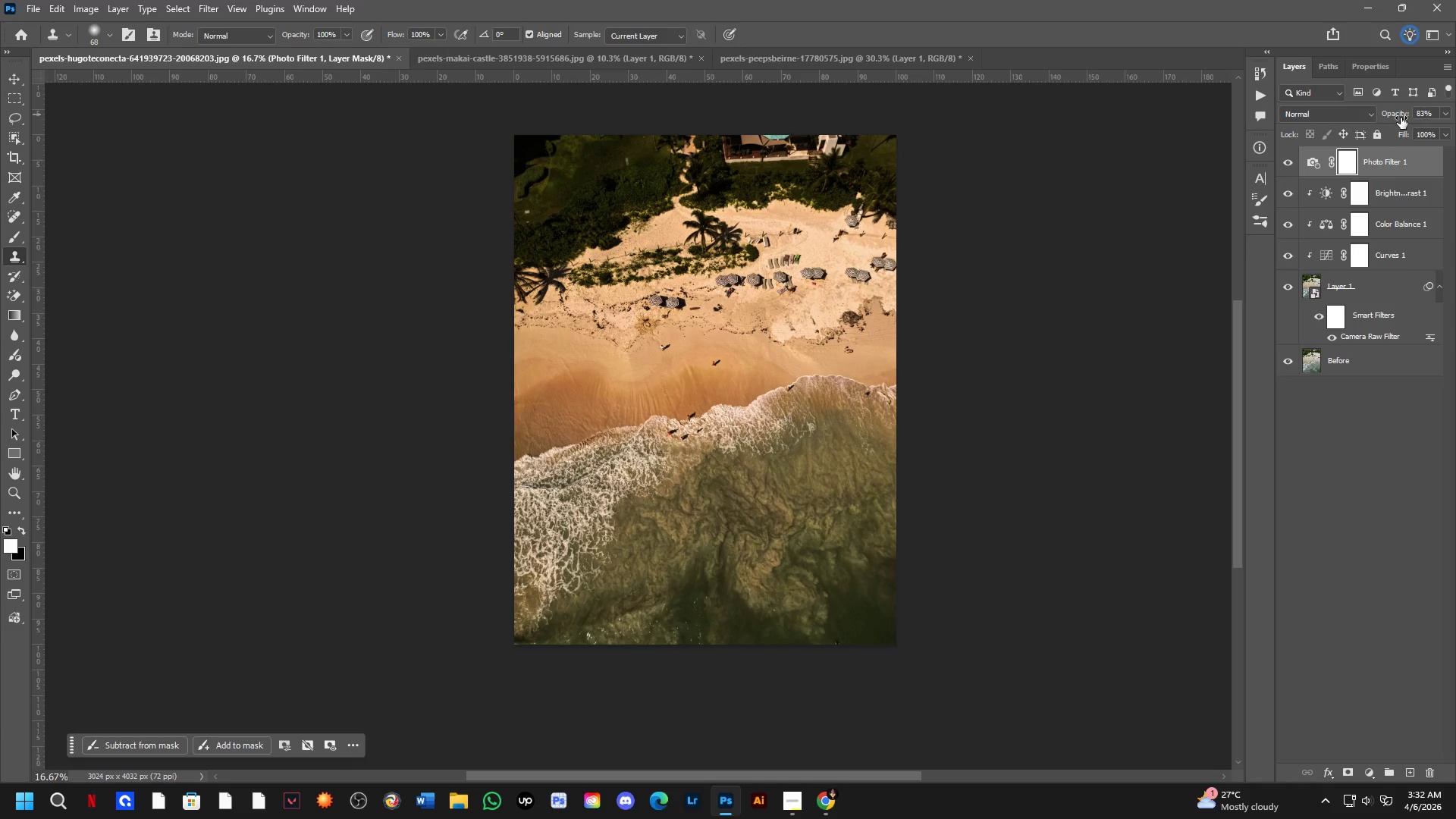 
left_click_drag(start_coordinate=[1401, 118], to_coordinate=[1391, 118])
 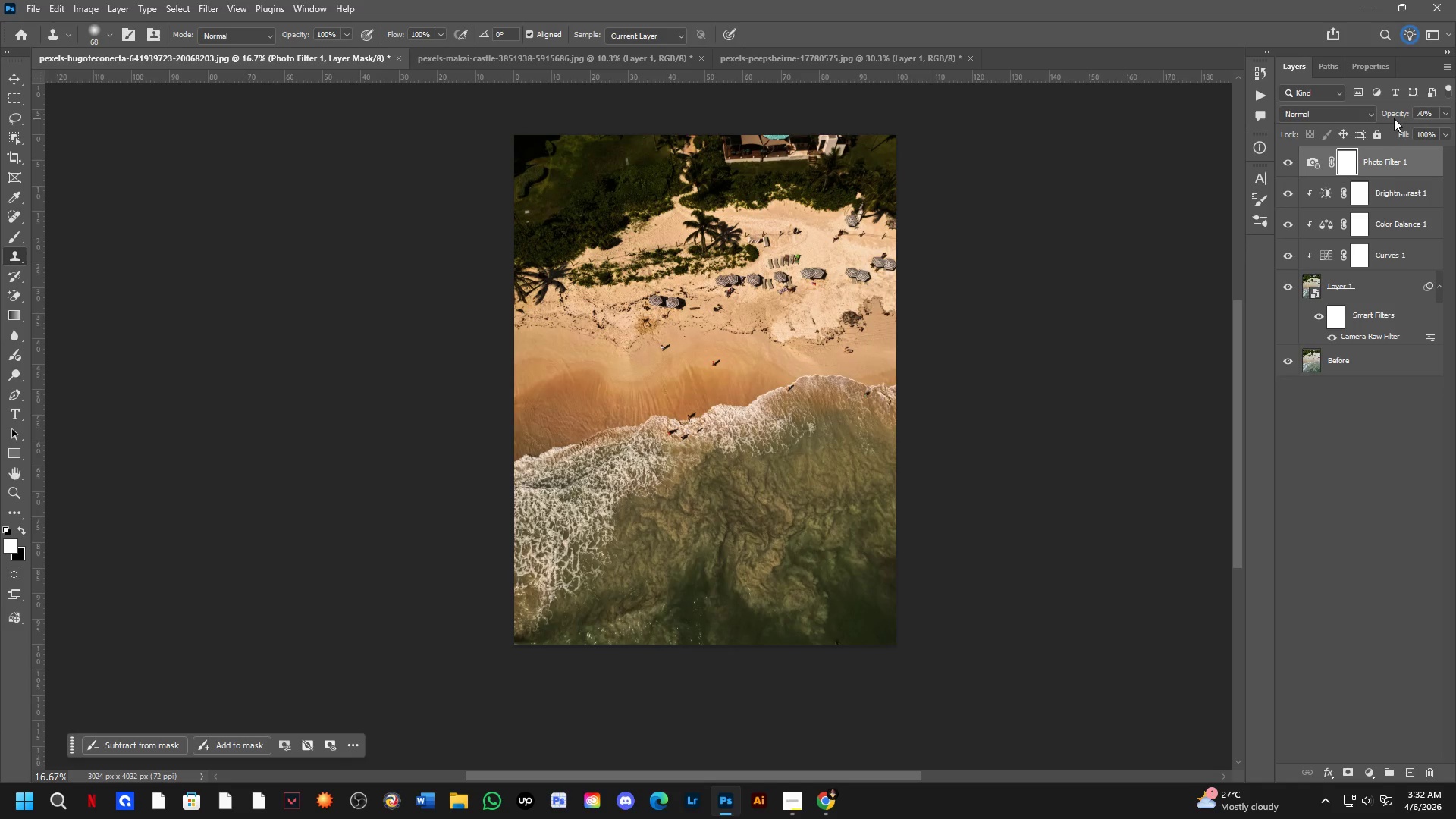 
left_click_drag(start_coordinate=[1395, 118], to_coordinate=[1383, 118])
 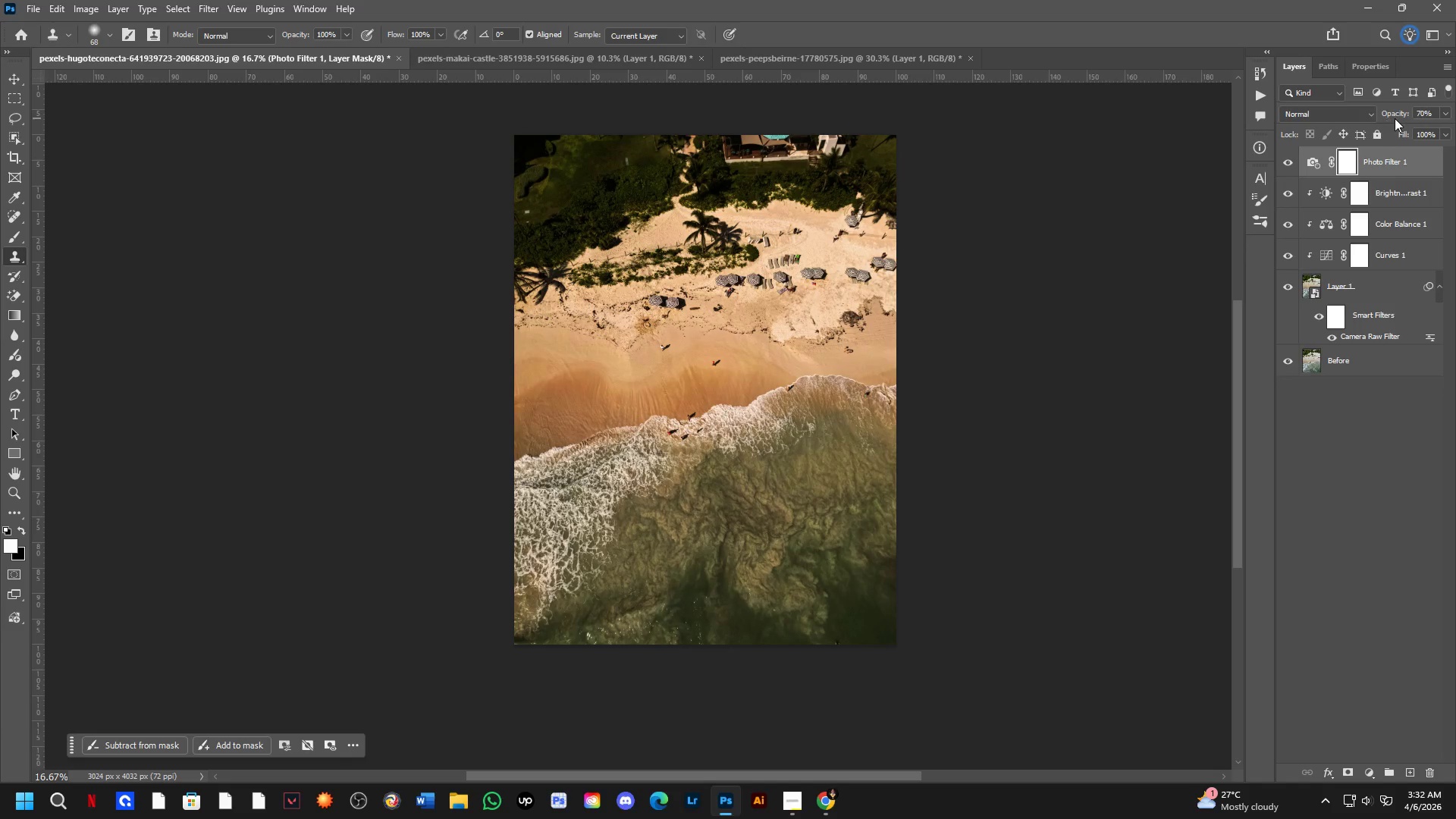 
left_click_drag(start_coordinate=[1395, 118], to_coordinate=[1382, 123])
 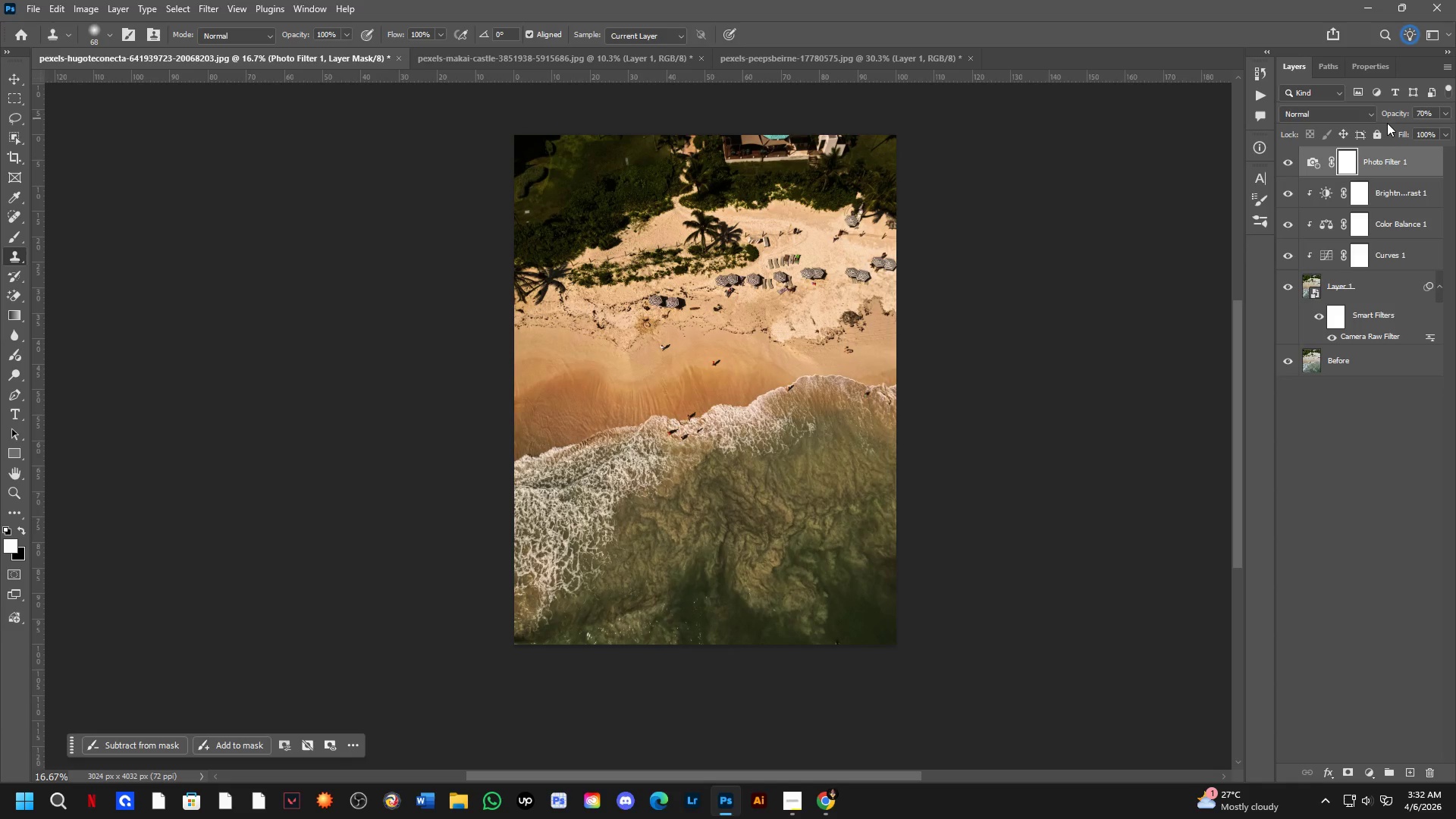 
left_click_drag(start_coordinate=[1387, 123], to_coordinate=[1377, 127])
 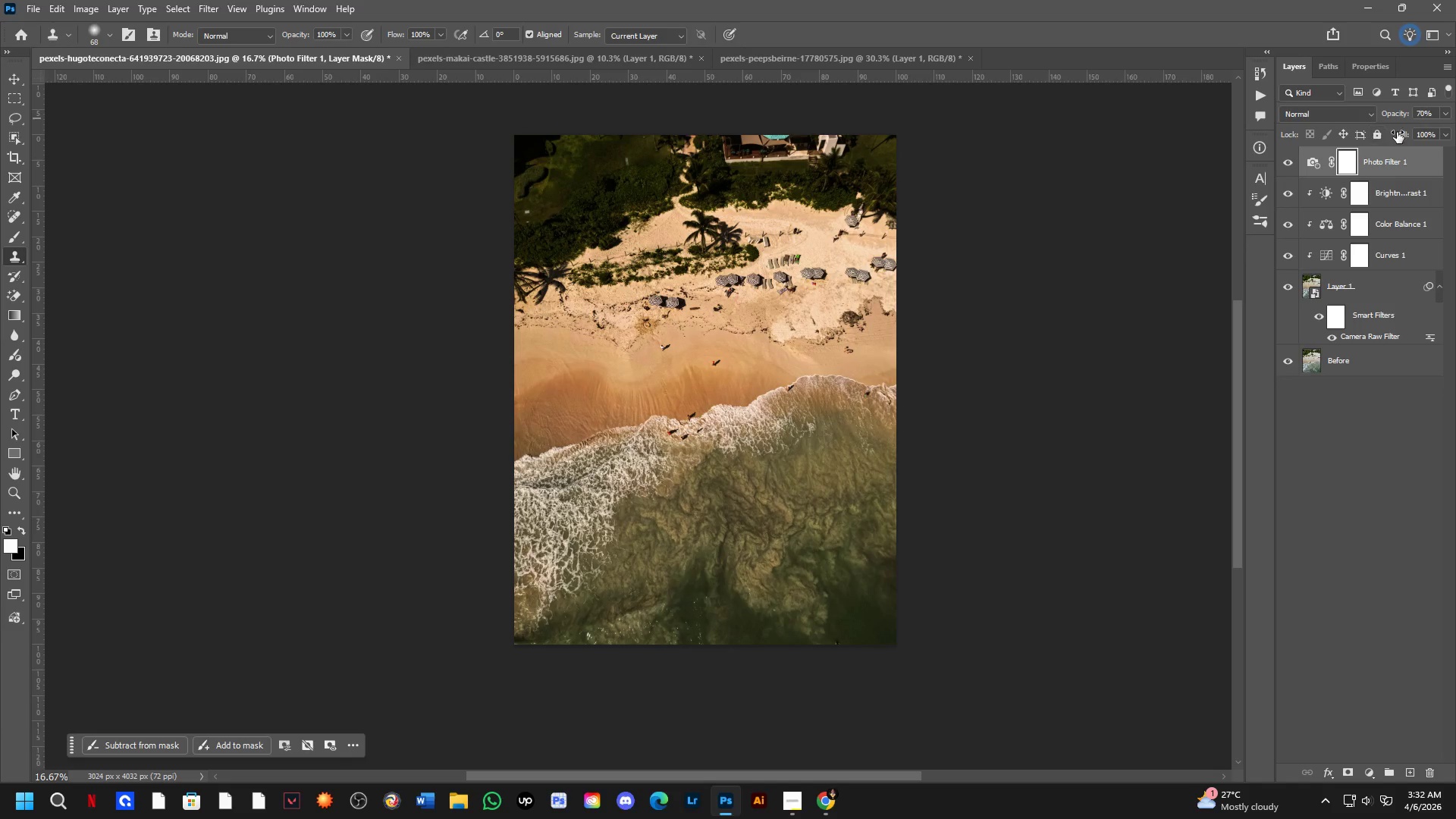 
left_click_drag(start_coordinate=[1401, 115], to_coordinate=[1385, 117])
 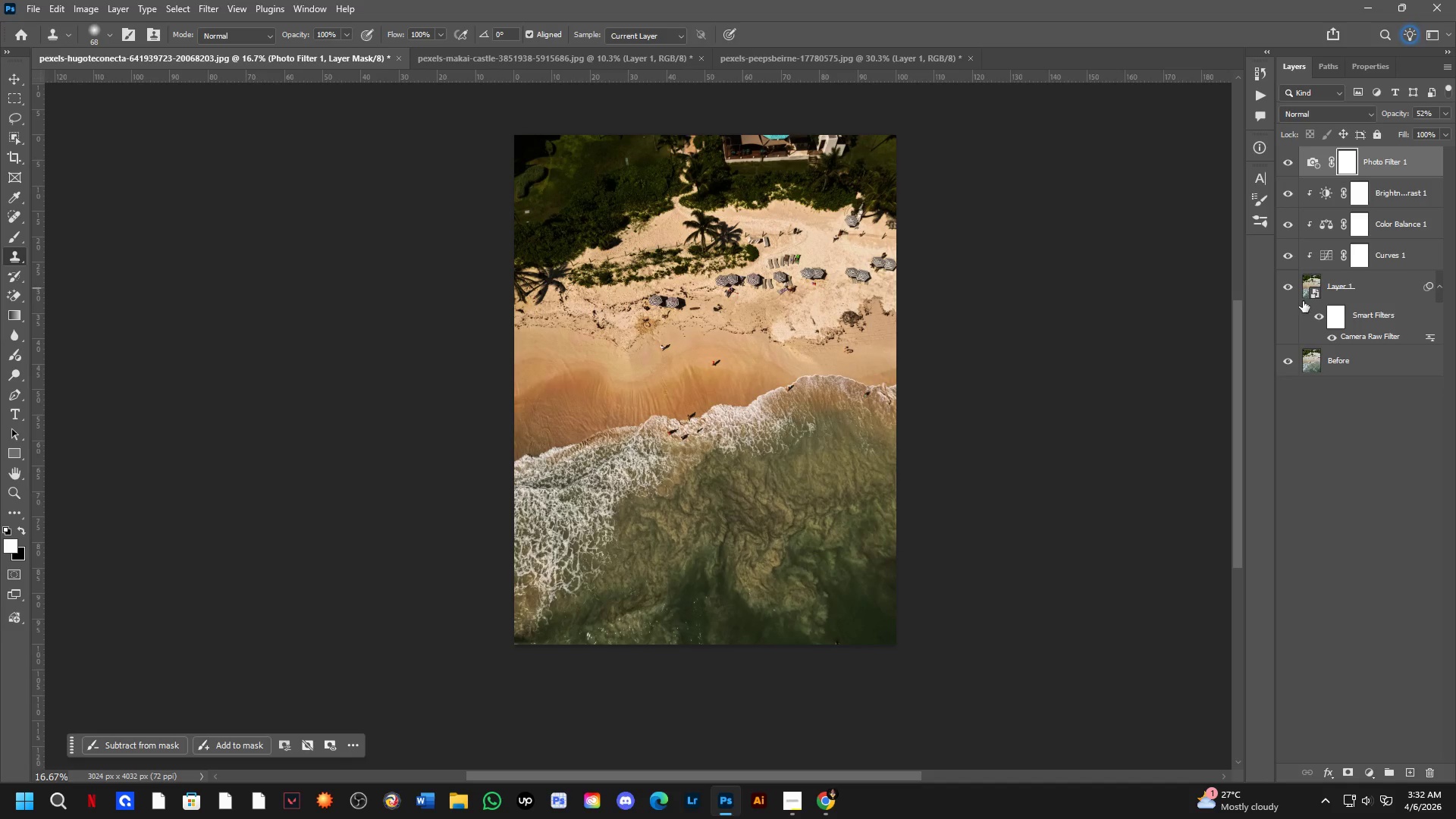 
left_click([1363, 290])
 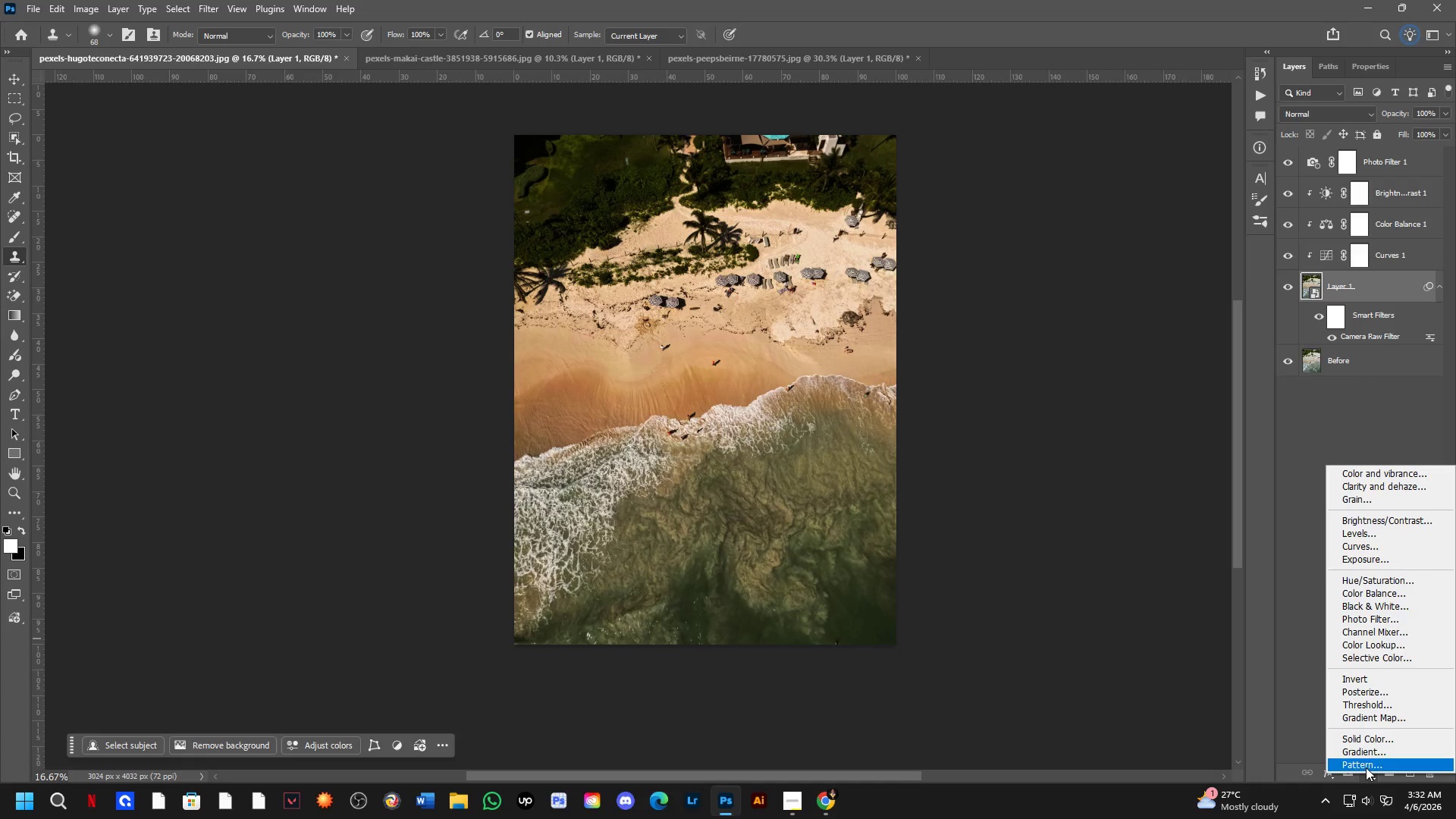 
left_click_drag(start_coordinate=[1374, 704], to_coordinate=[1388, 585])
 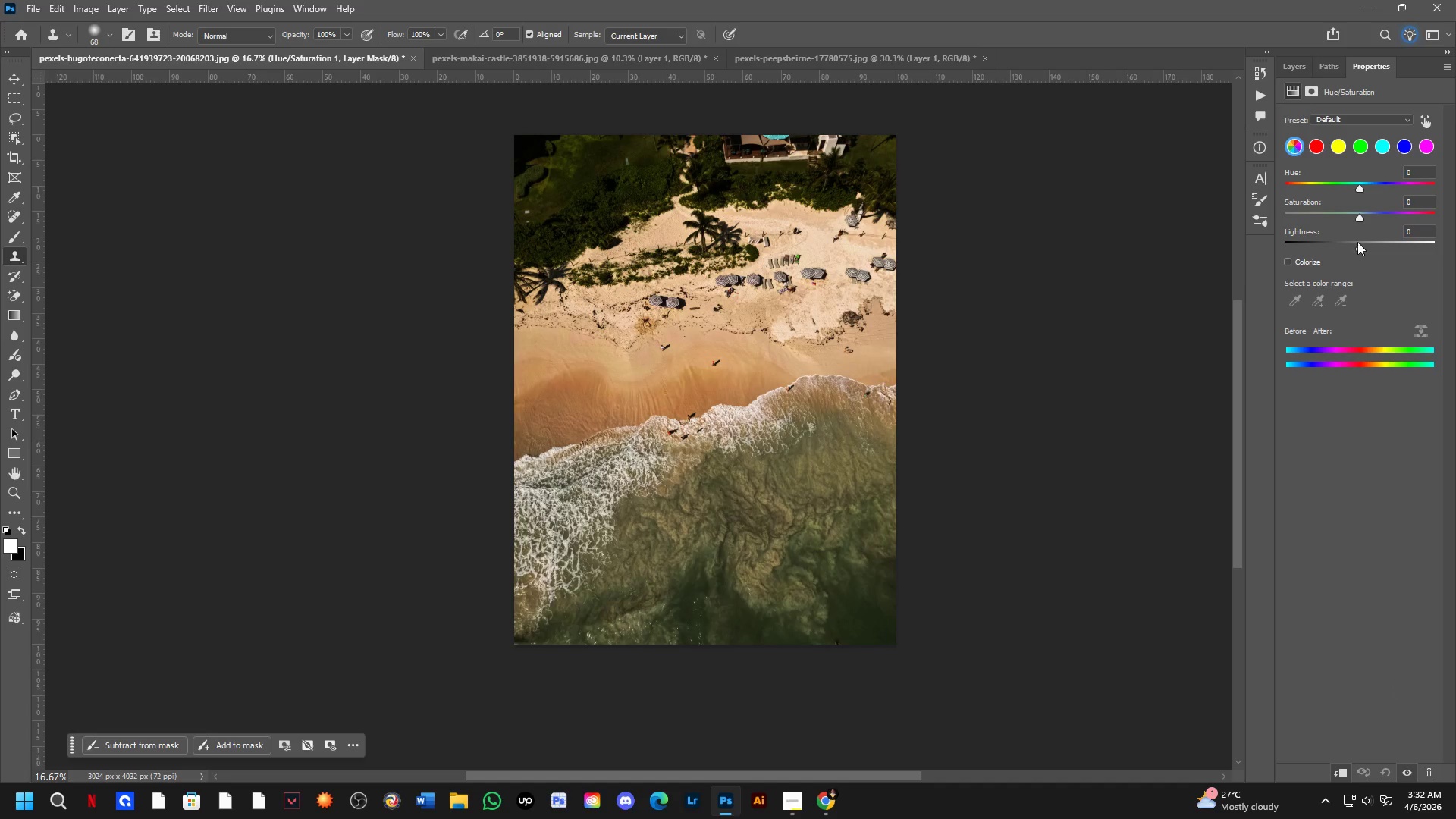 
left_click_drag(start_coordinate=[1357, 217], to_coordinate=[1372, 206])
 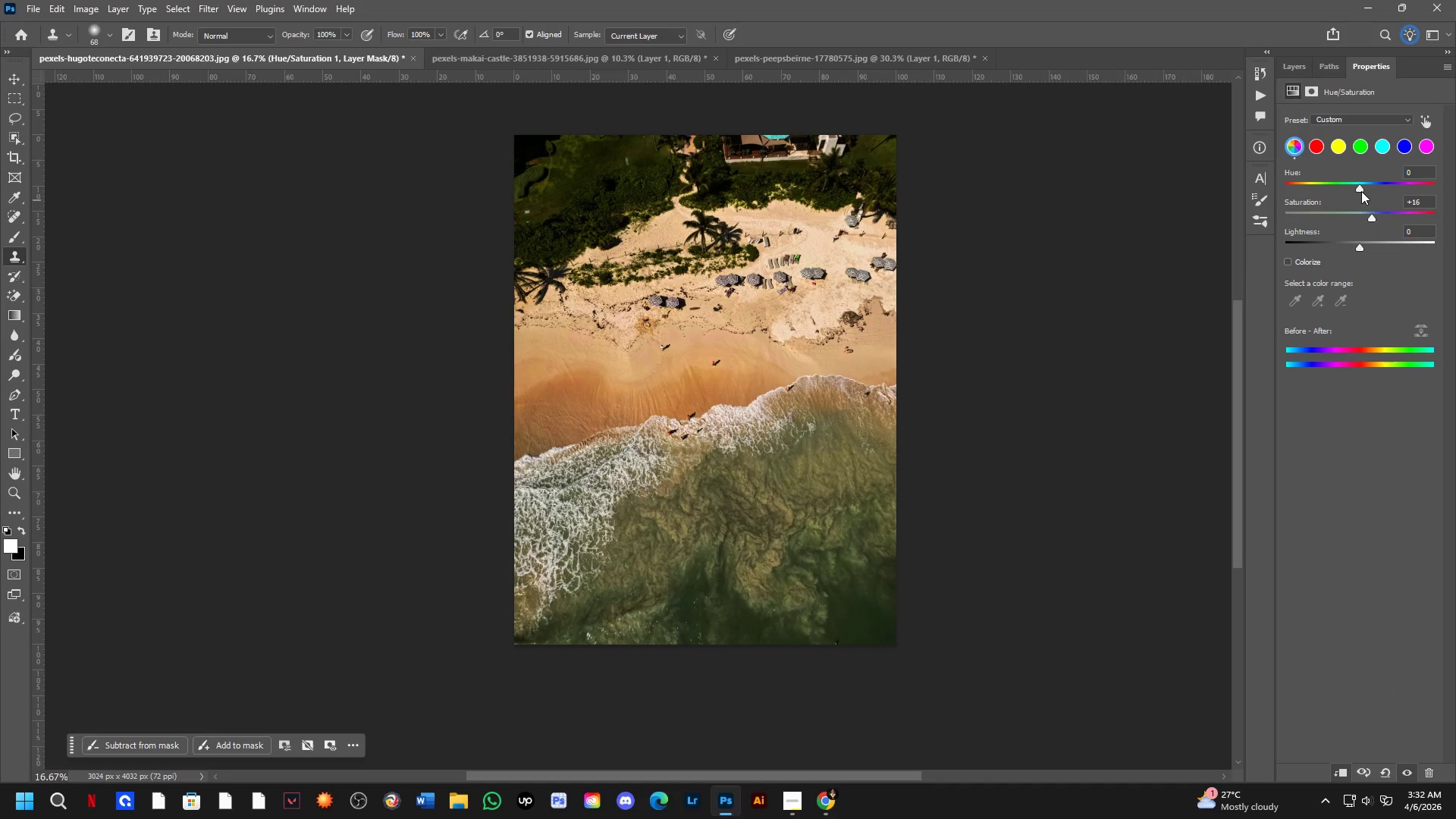 
left_click_drag(start_coordinate=[1361, 191], to_coordinate=[1352, 191])
 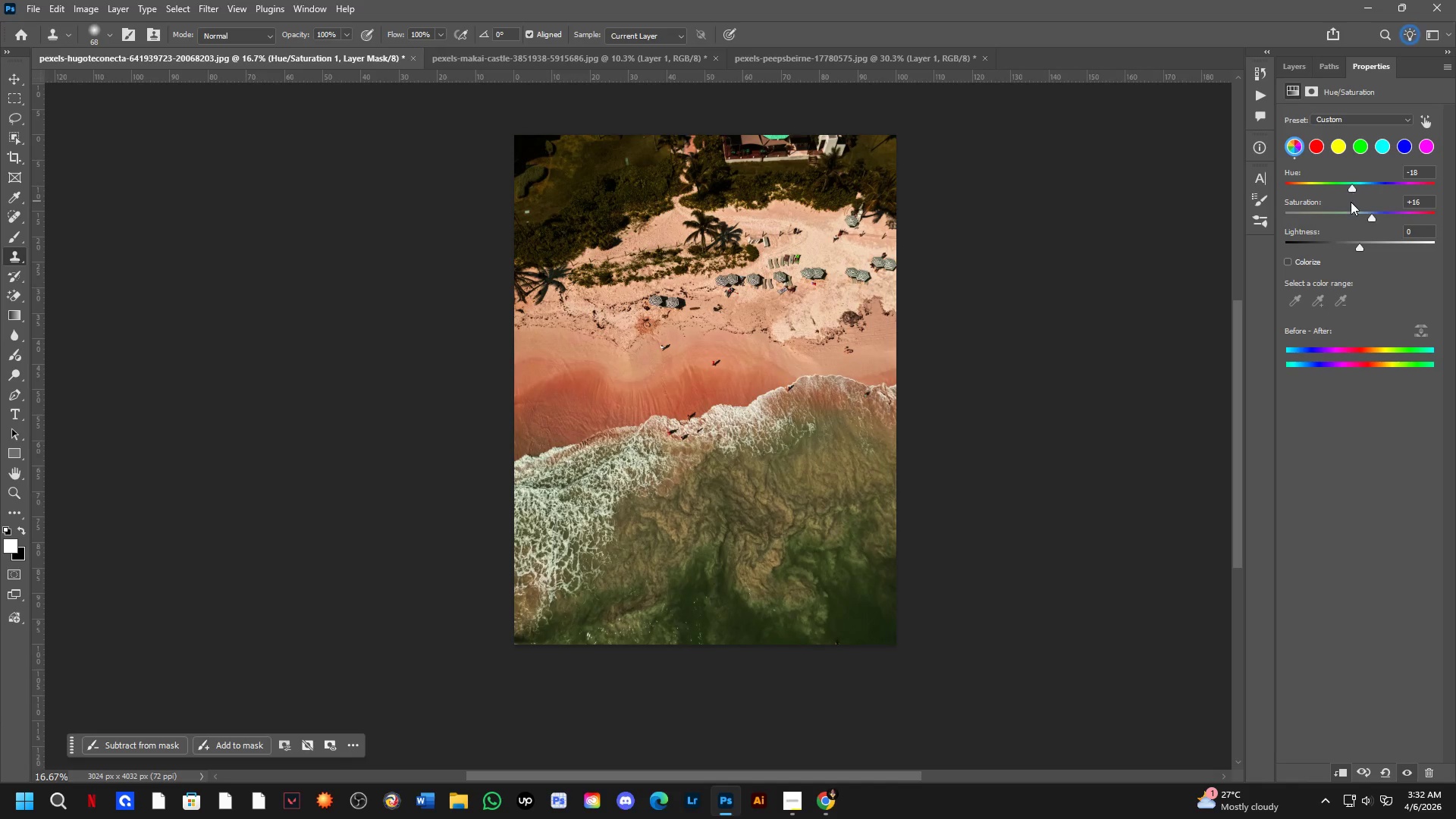 
key(Control+ControlLeft)
 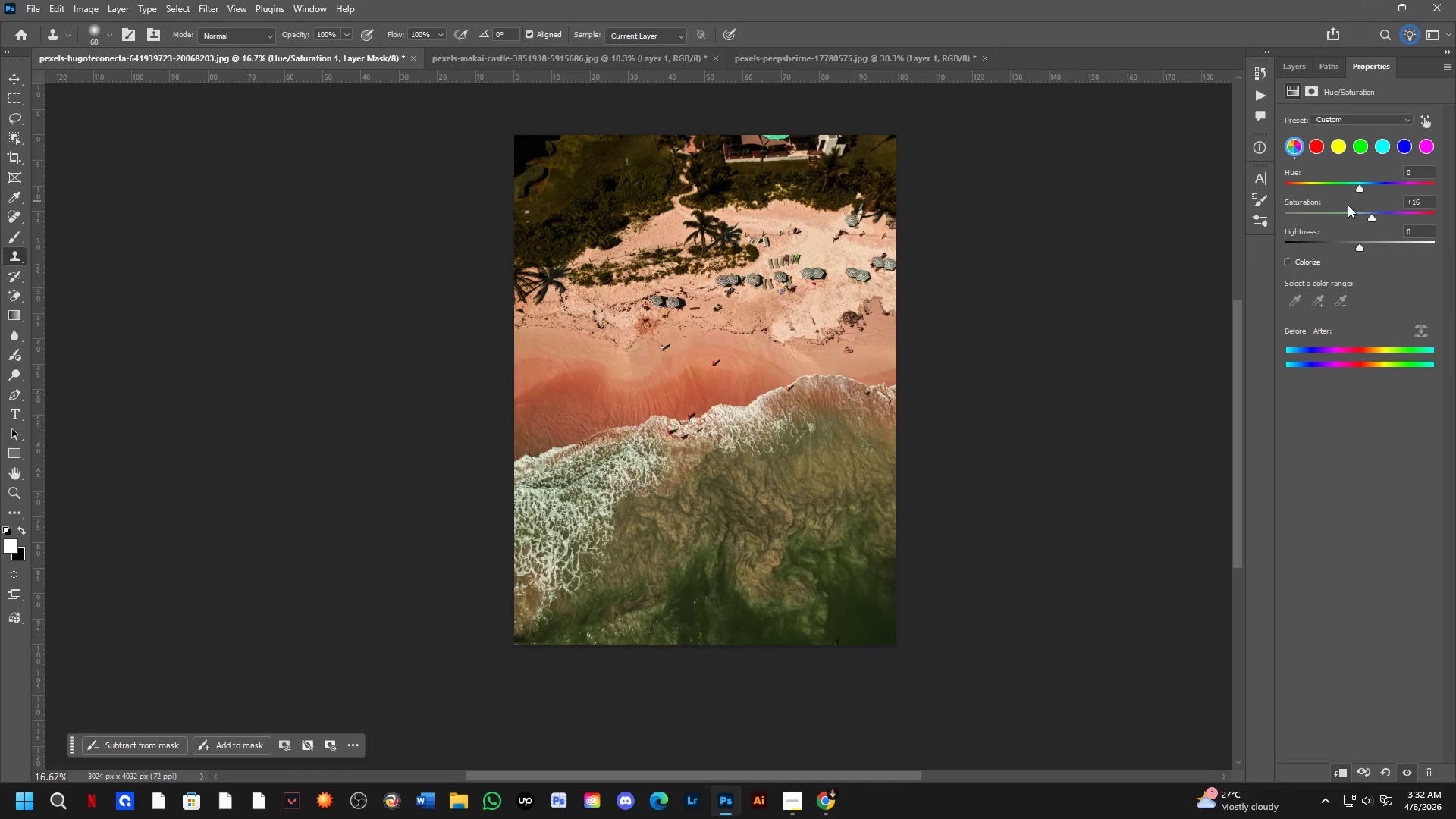 
key(Control+Z)
 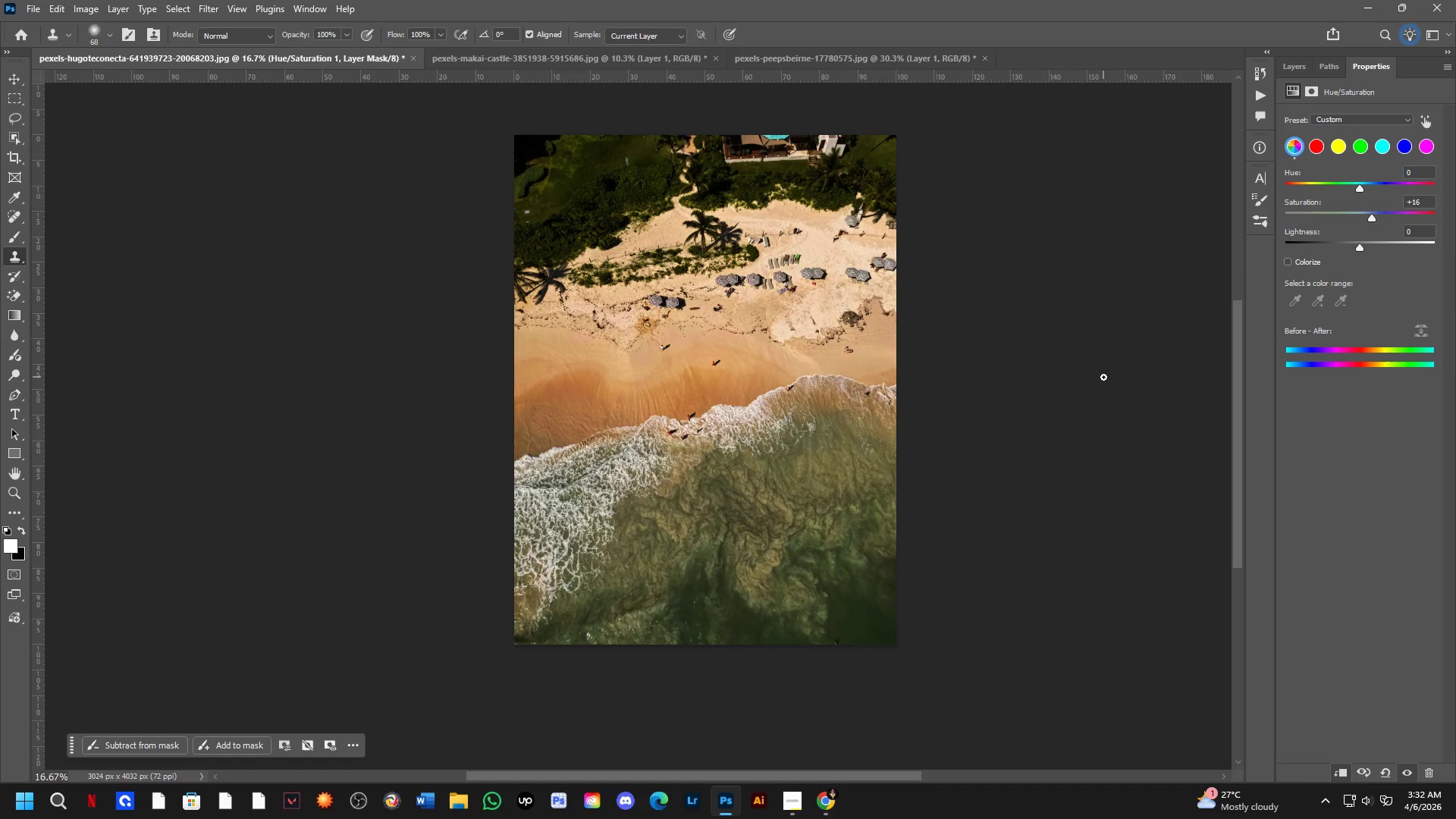 
wait(7.94)
 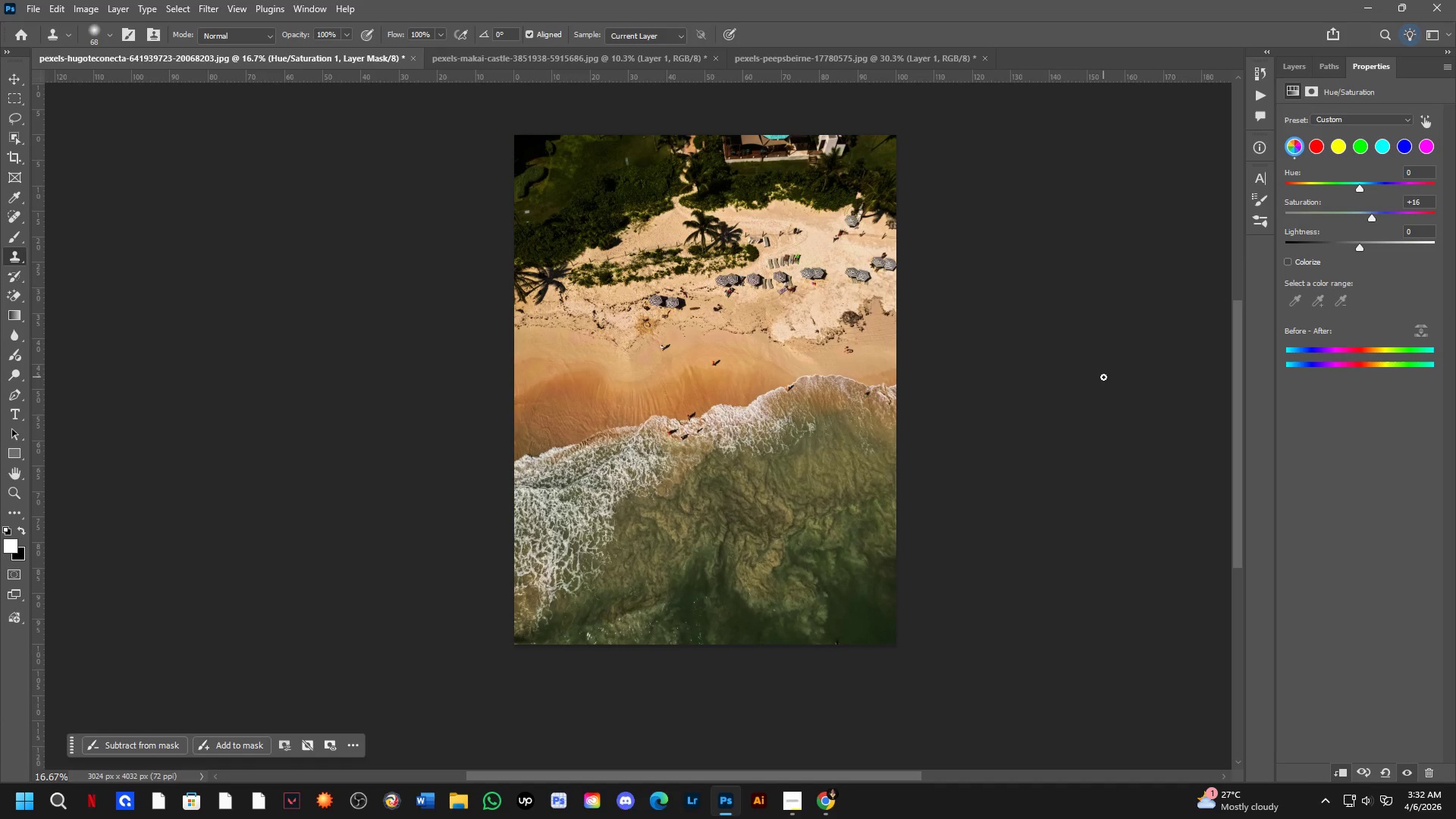 
key(Alt+AltLeft)
 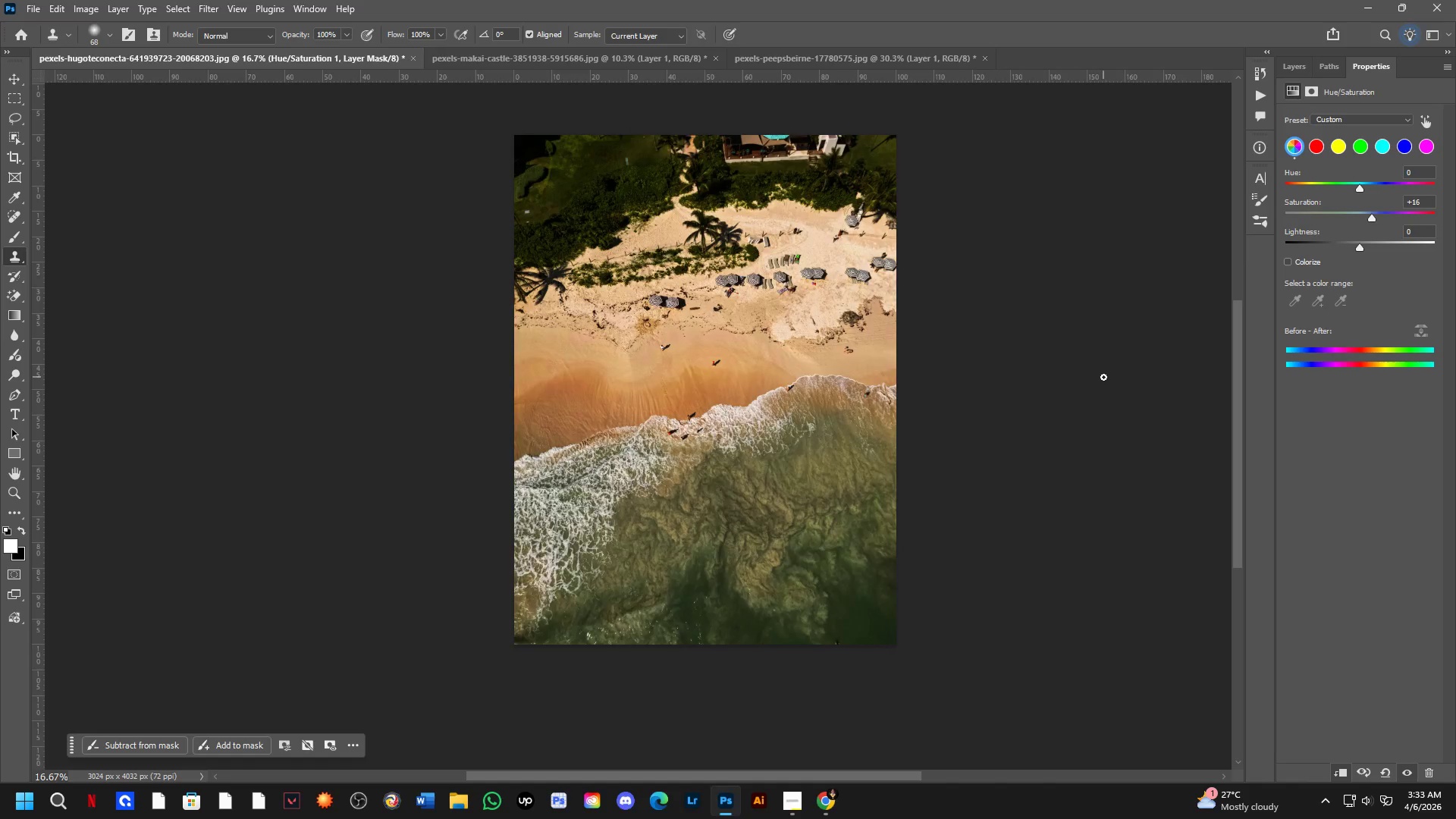 
key(Alt+Tab)